 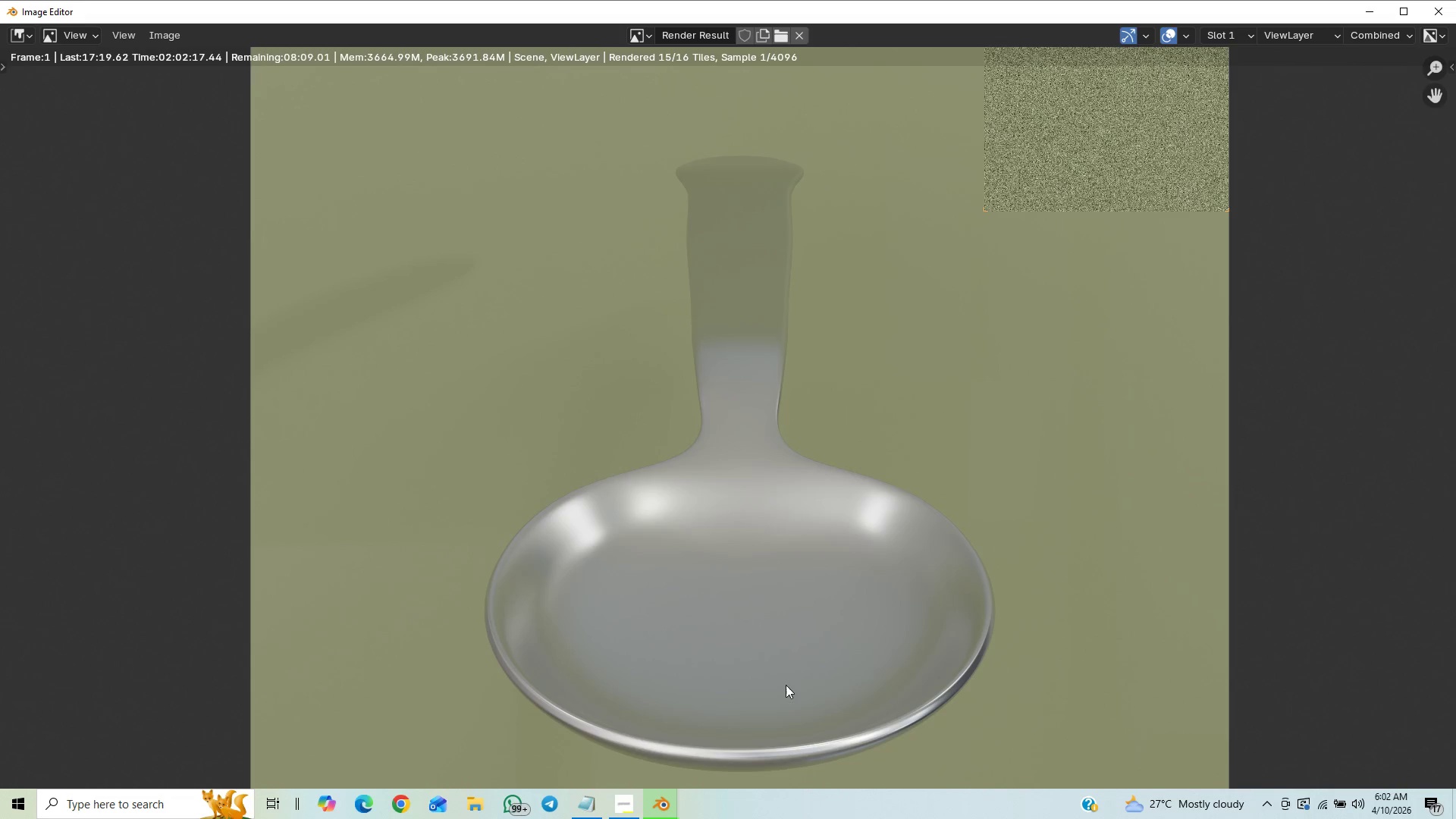 
scroll: coordinate [763, 629], scroll_direction: down, amount: 2.0
 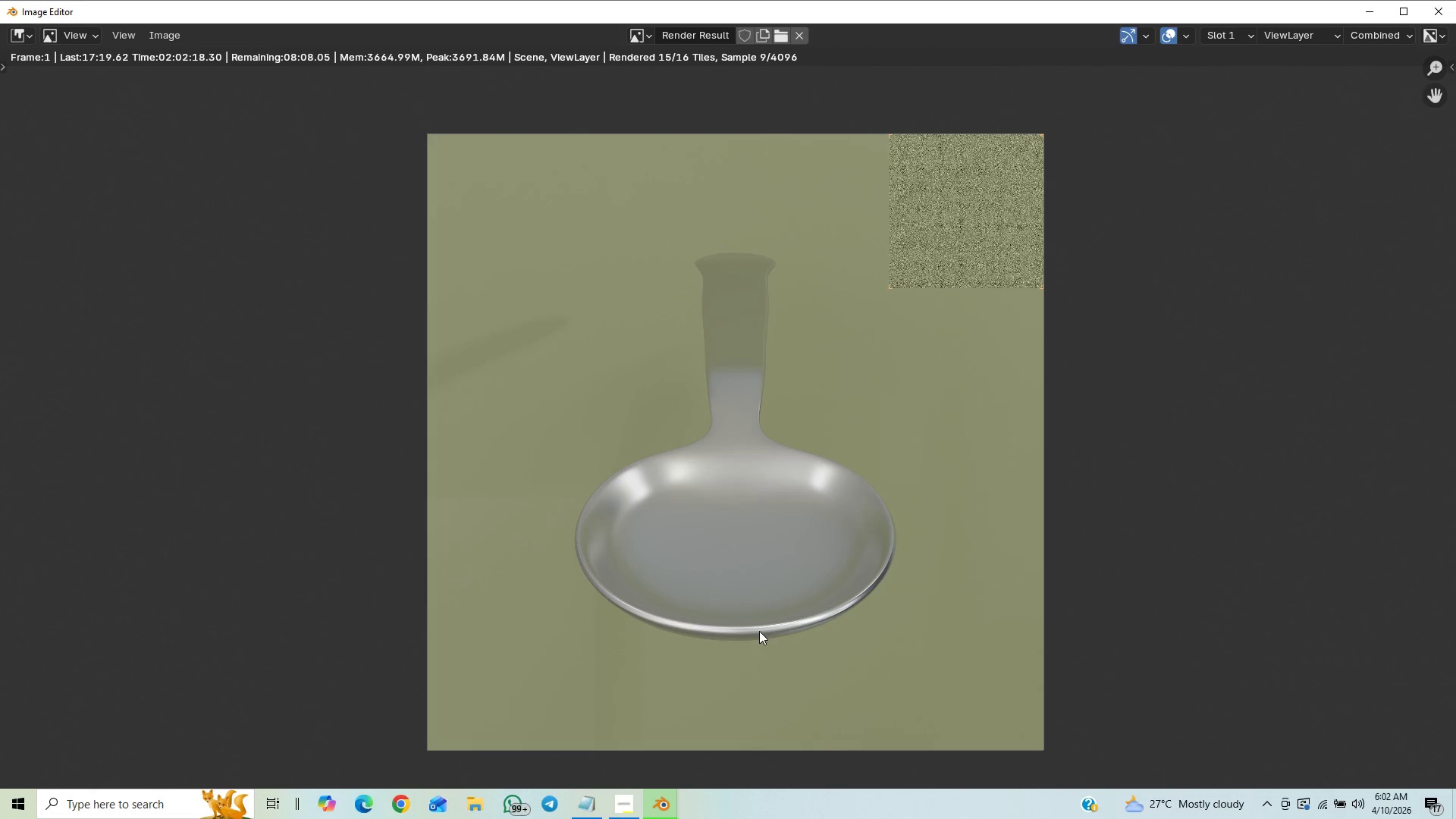 
scroll: coordinate [759, 631], scroll_direction: up, amount: 1.0
 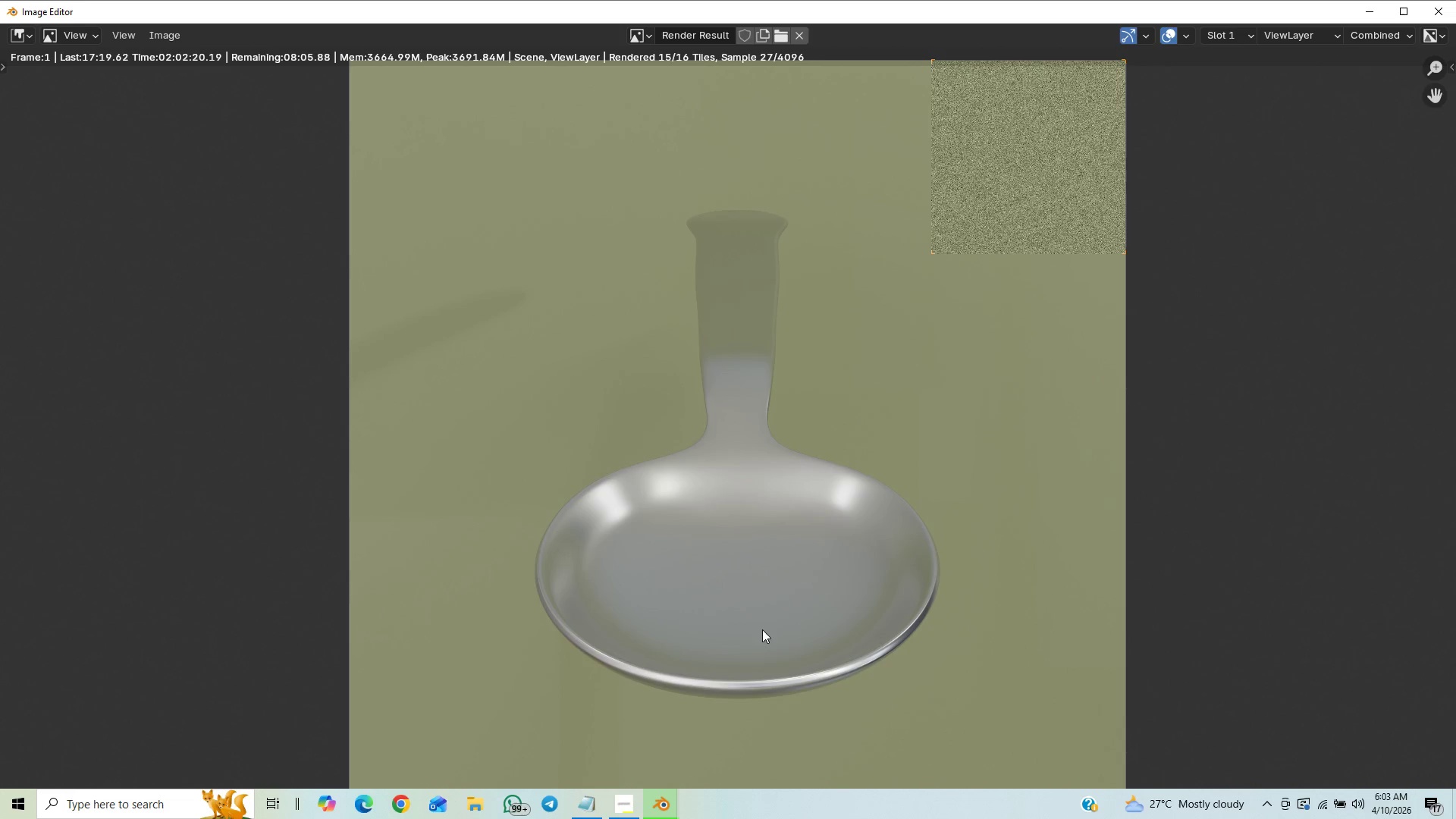 
scroll: coordinate [764, 629], scroll_direction: down, amount: 2.0
 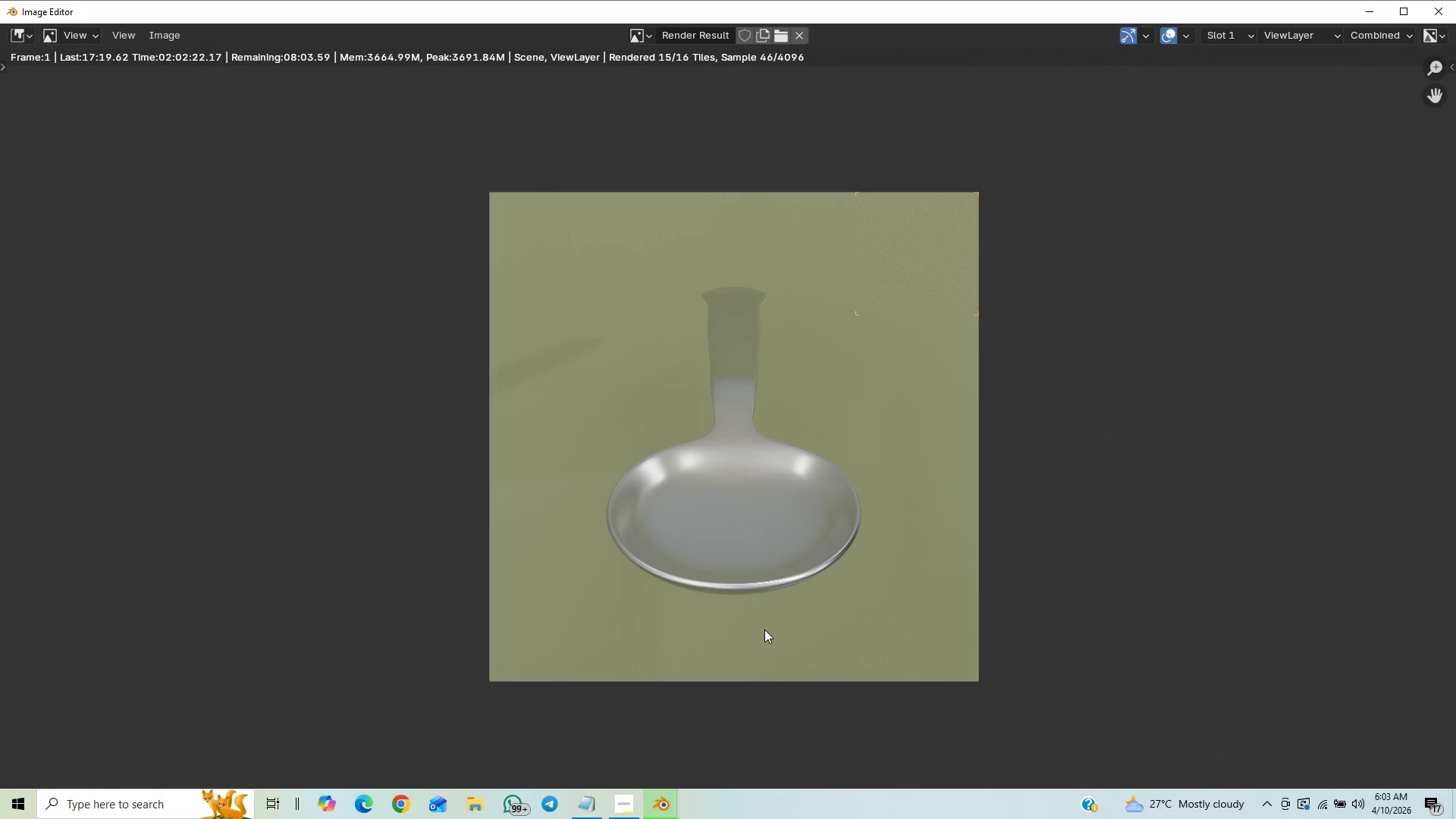 
scroll: coordinate [764, 629], scroll_direction: up, amount: 1.0
 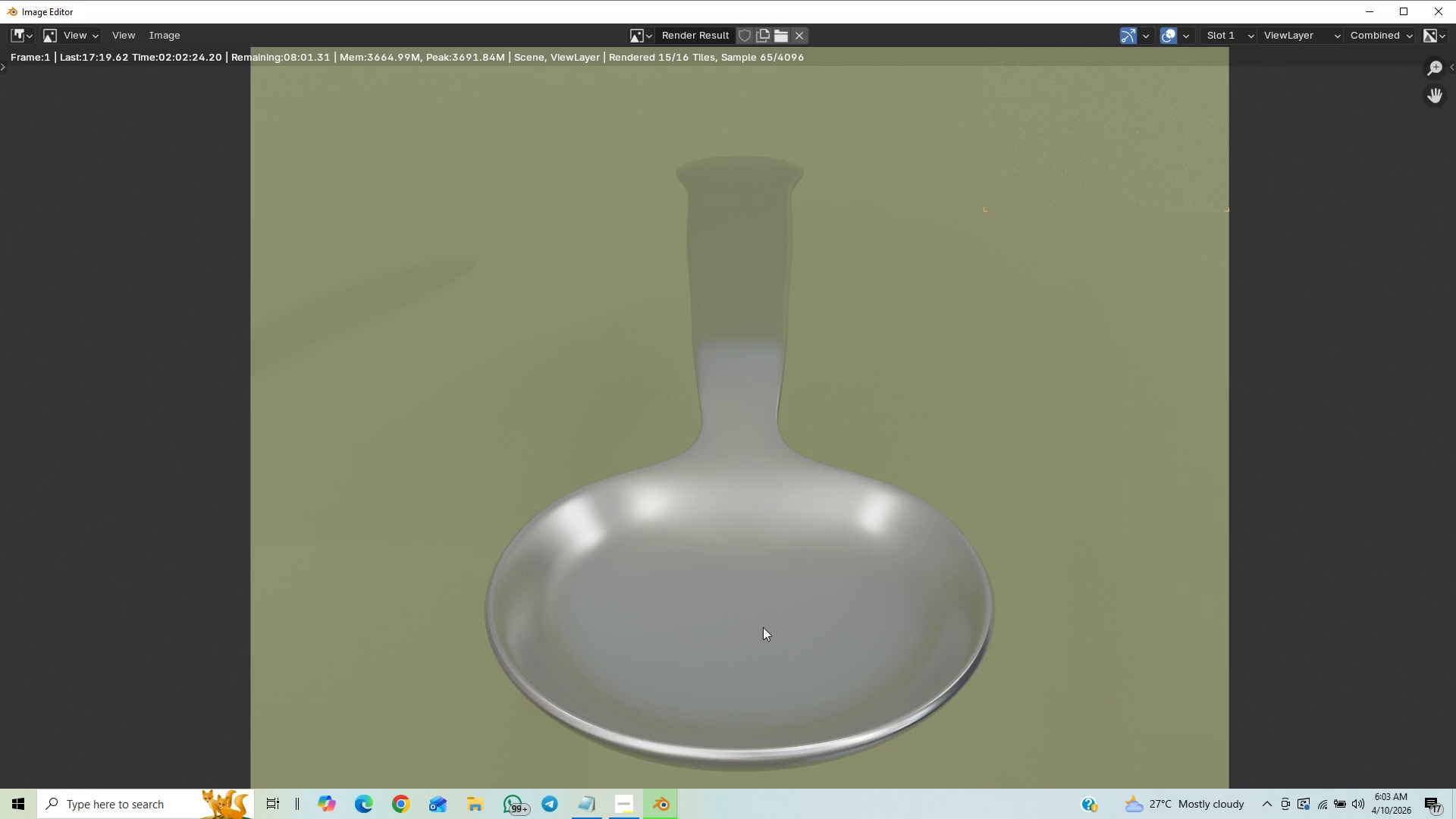 
scroll: coordinate [764, 628], scroll_direction: down, amount: 4.0
 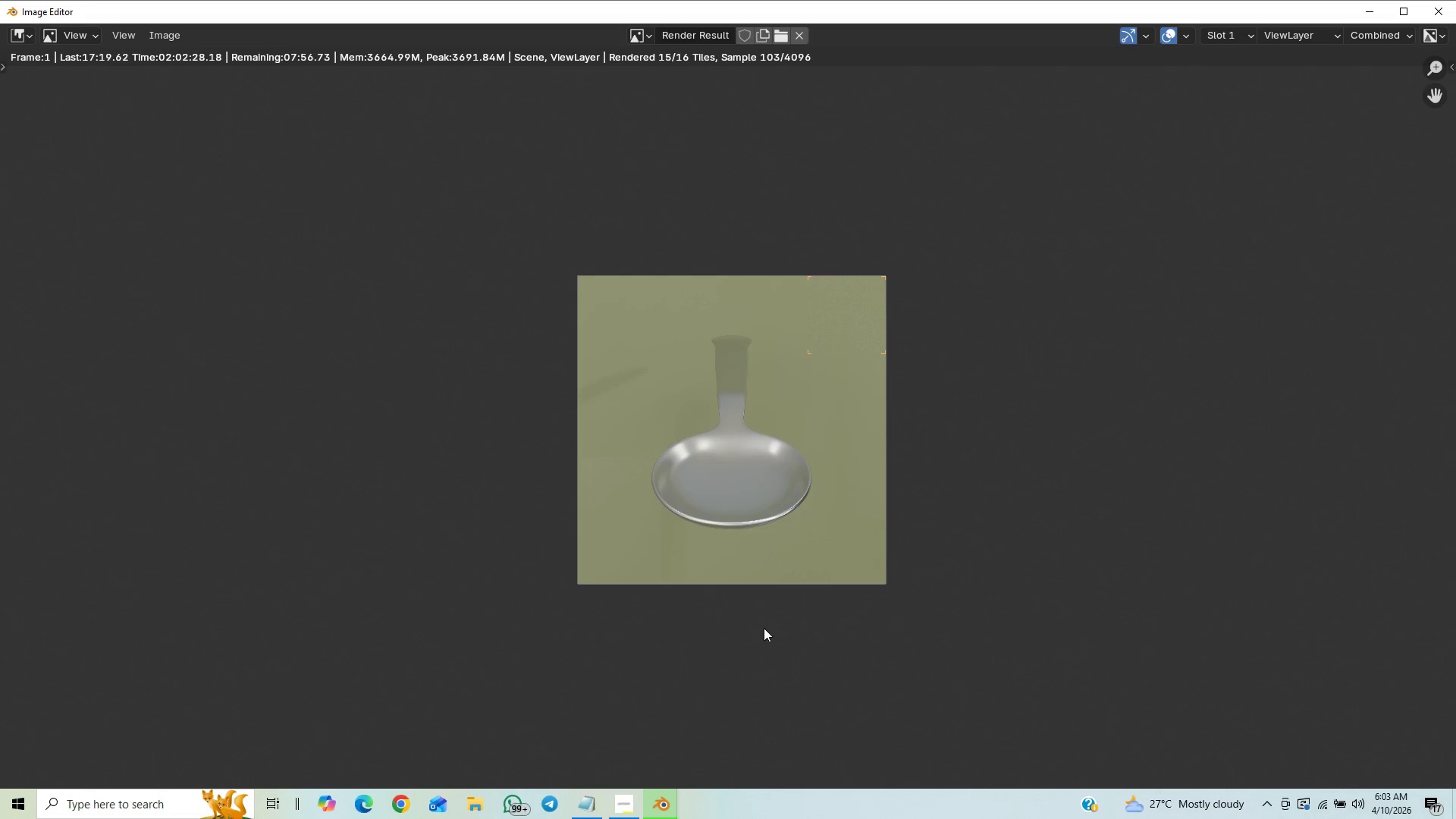 
scroll: coordinate [756, 582], scroll_direction: up, amount: 8.0
 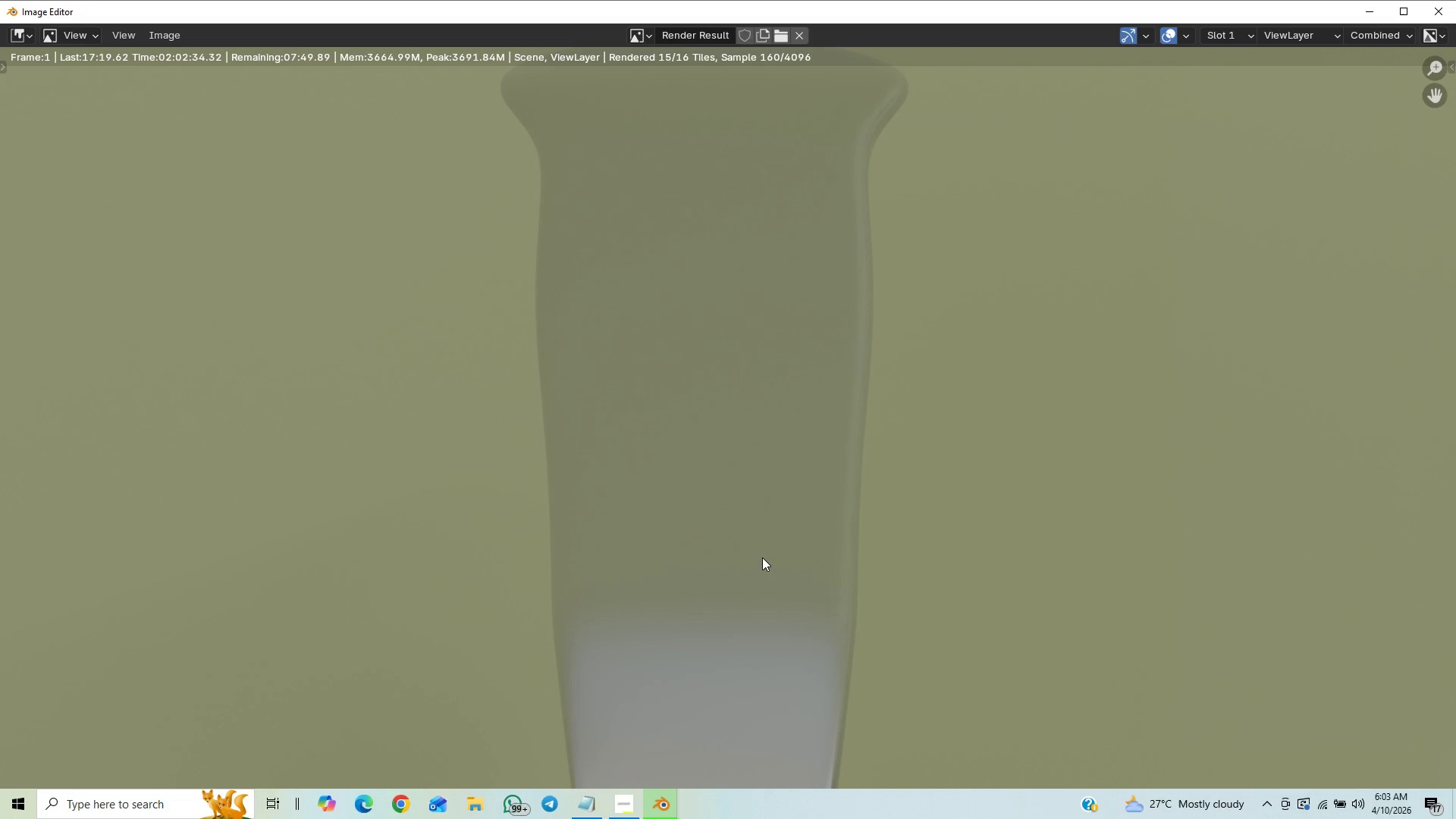 
scroll: coordinate [826, 472], scroll_direction: down, amount: 6.0
 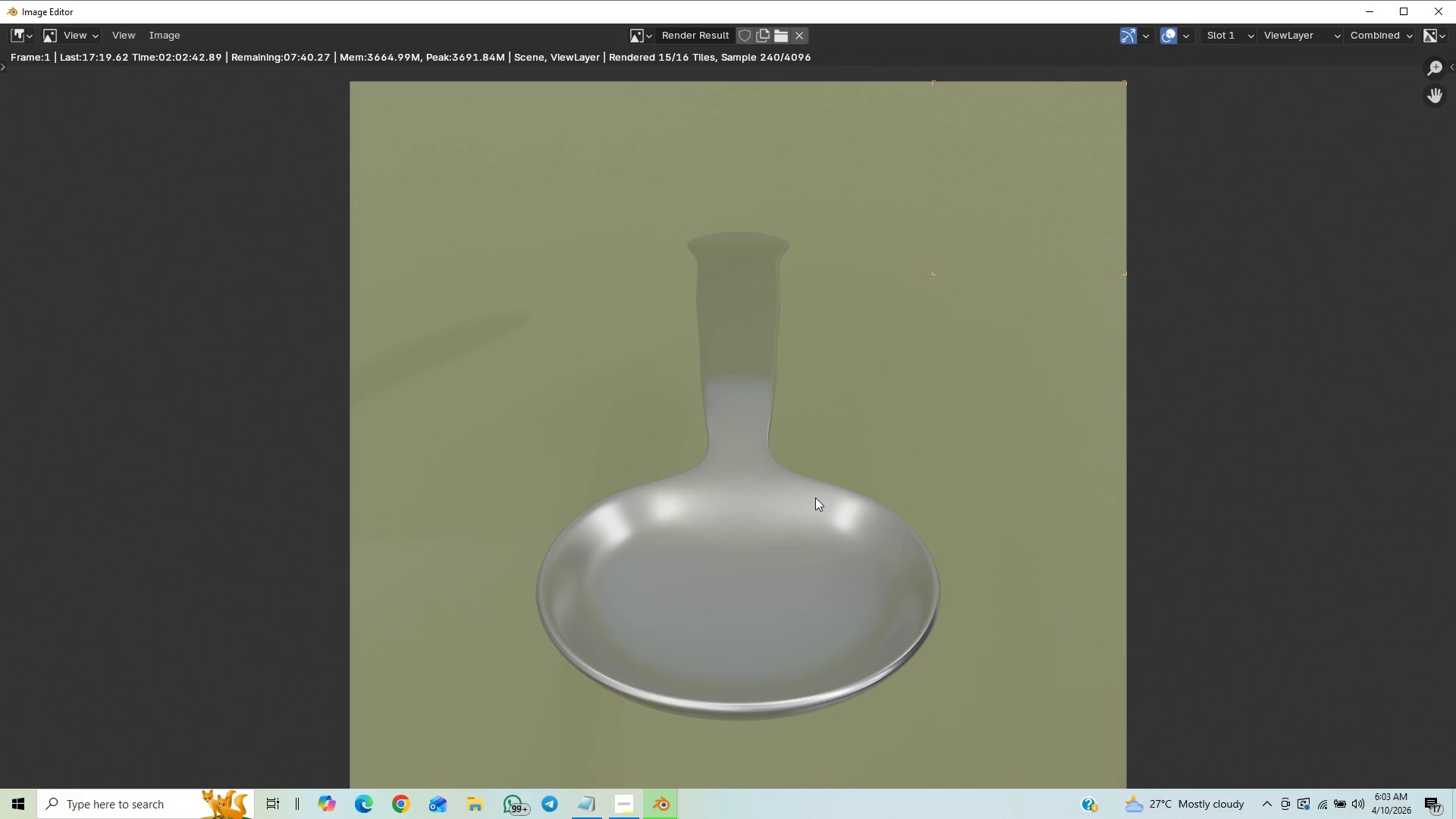 
wait(8.62)
 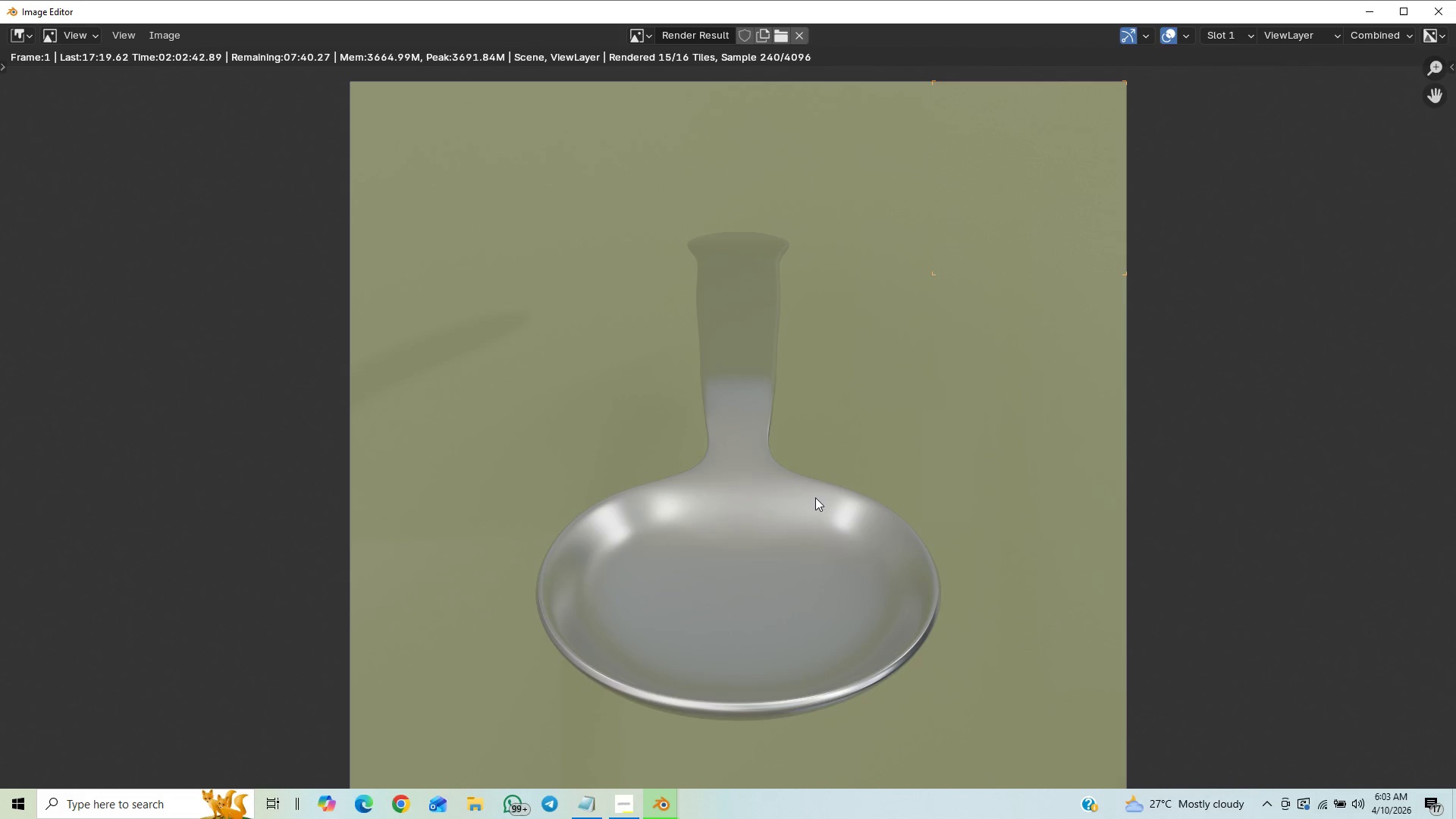 
scroll: coordinate [865, 414], scroll_direction: down, amount: 2.0
 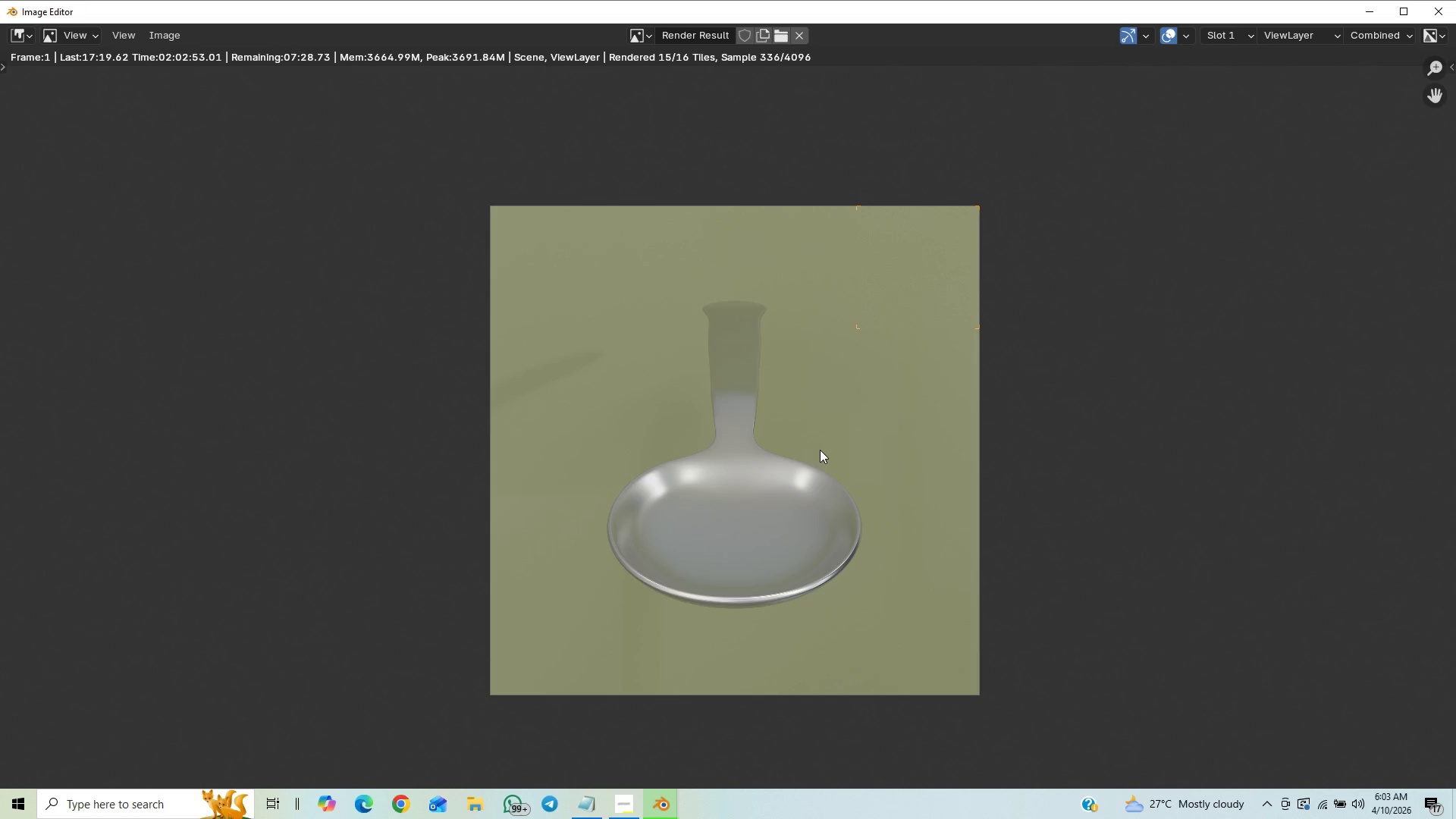 
scroll: coordinate [821, 451], scroll_direction: up, amount: 3.0
 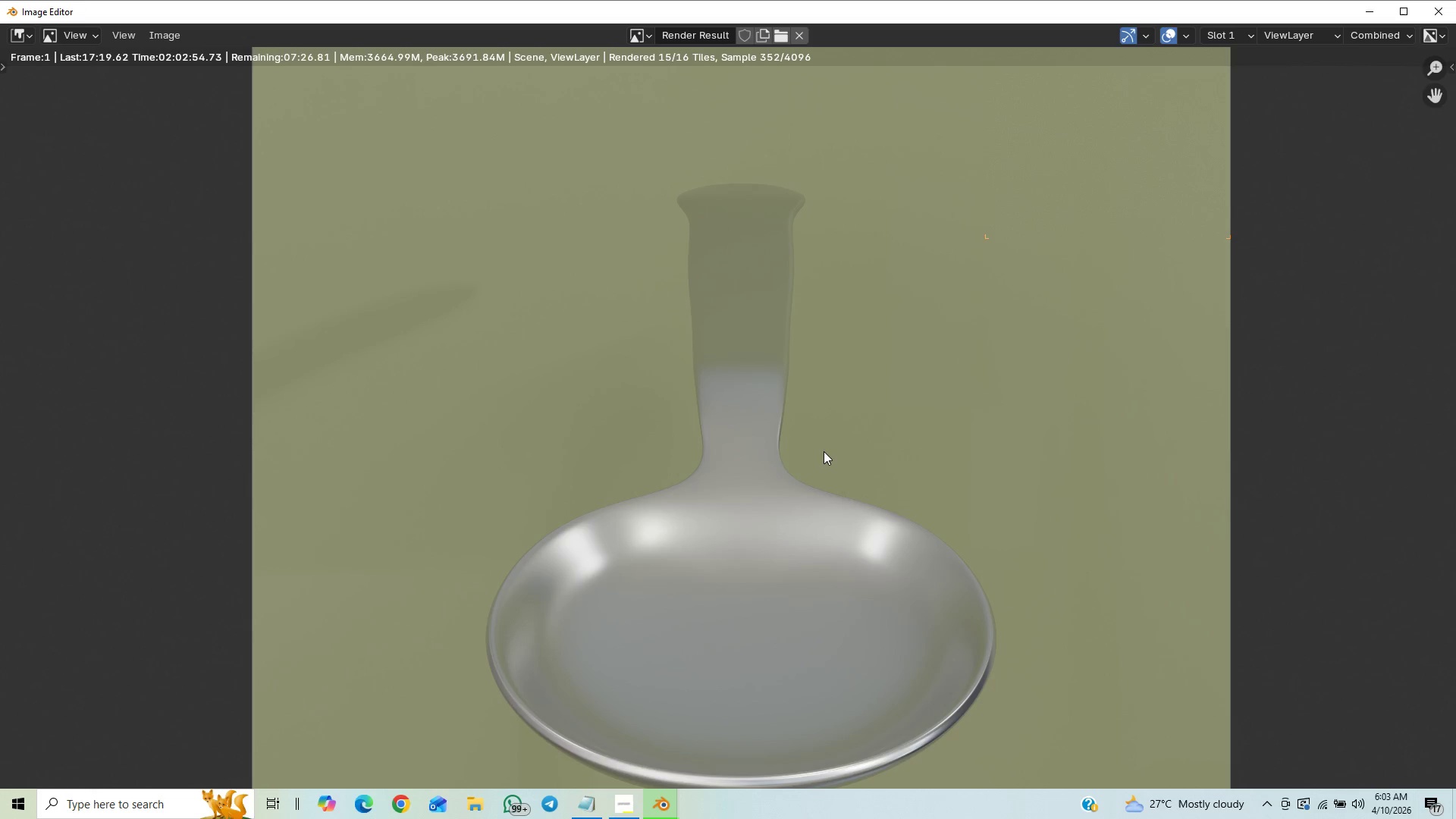 
scroll: coordinate [819, 479], scroll_direction: down, amount: 3.0
 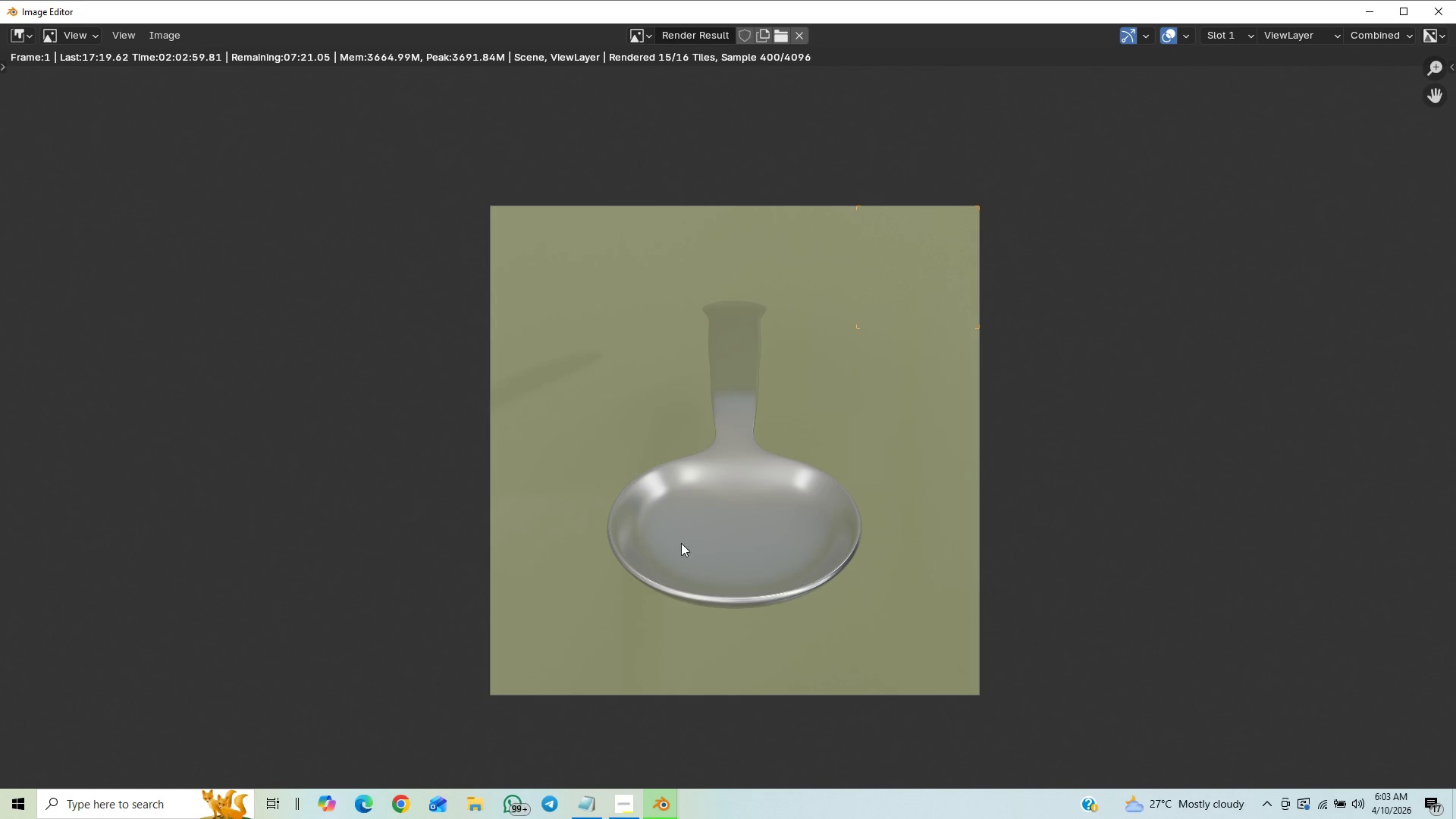 
scroll: coordinate [824, 555], scroll_direction: up, amount: 3.0
 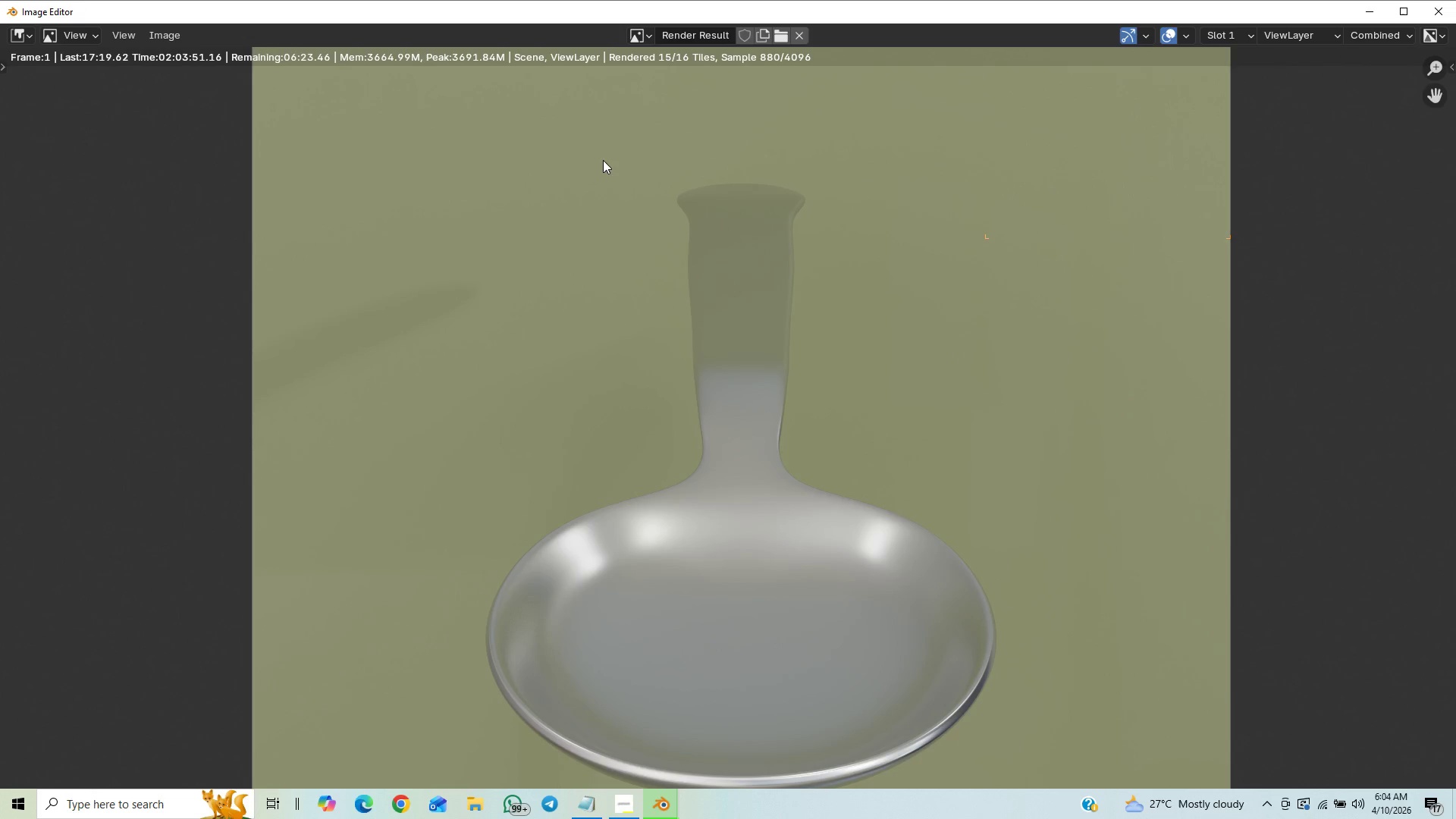 
wait(53.41)
 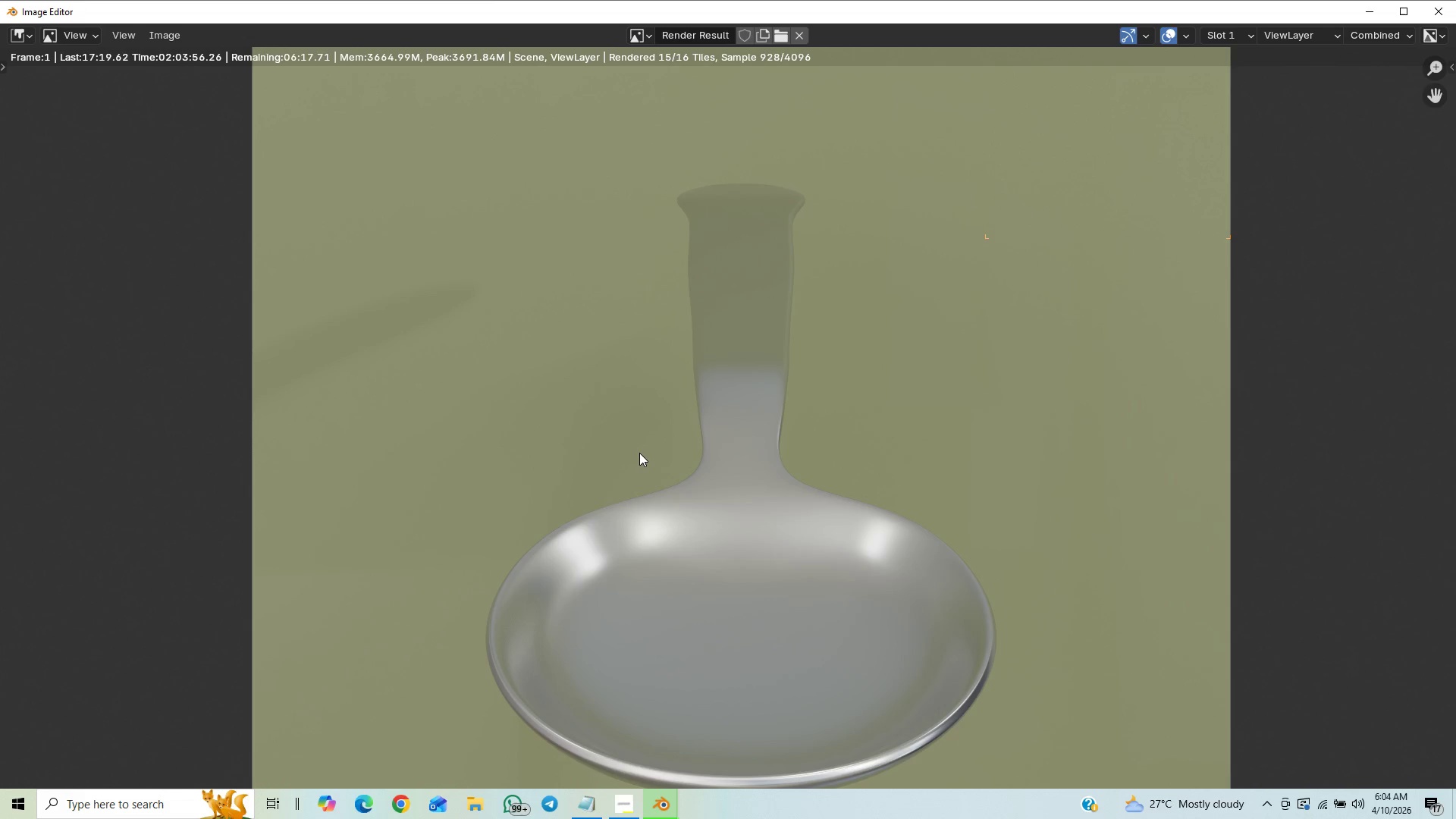 
key(Control+Shift+Escape)
 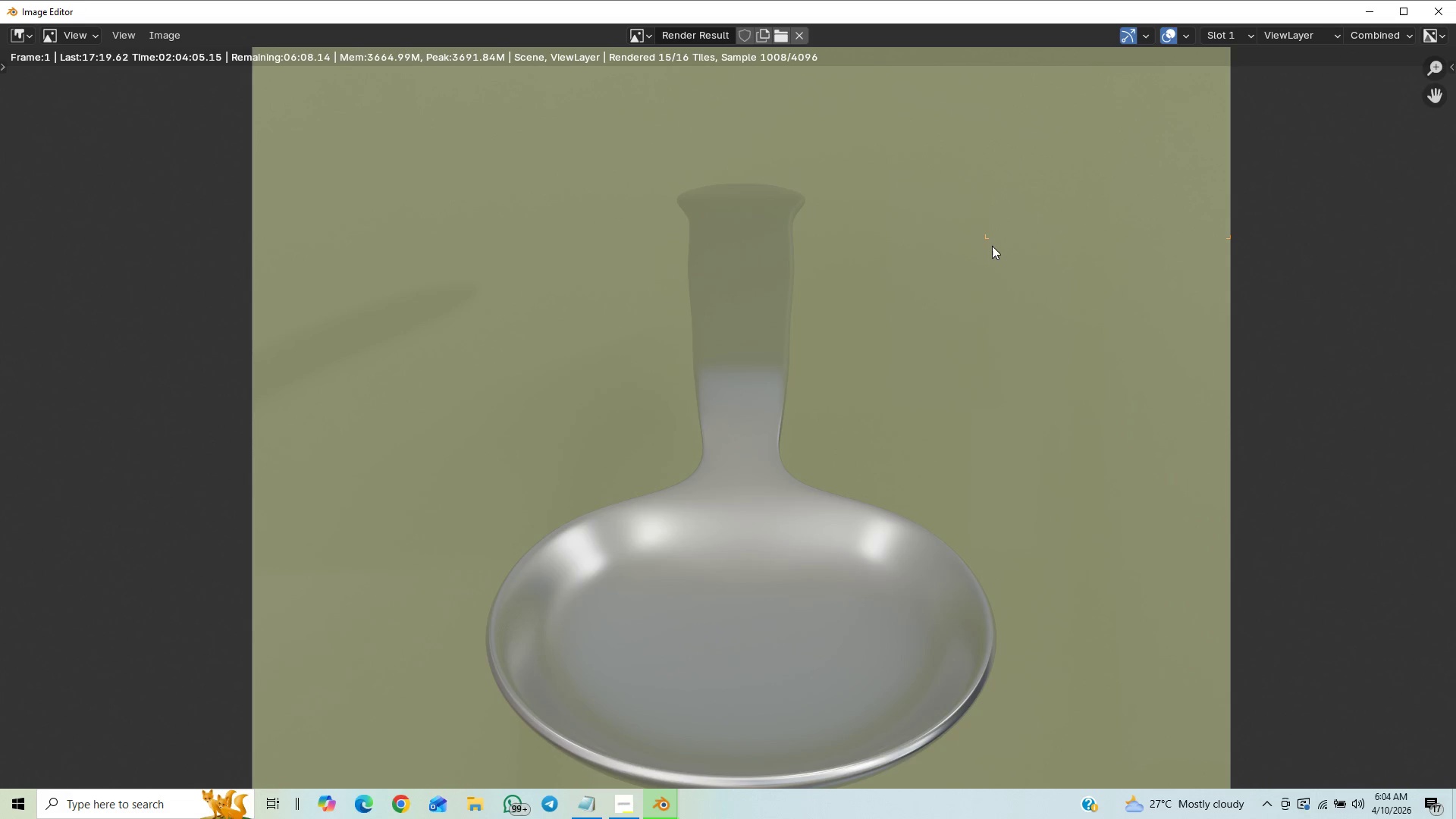 
wait(13.27)
 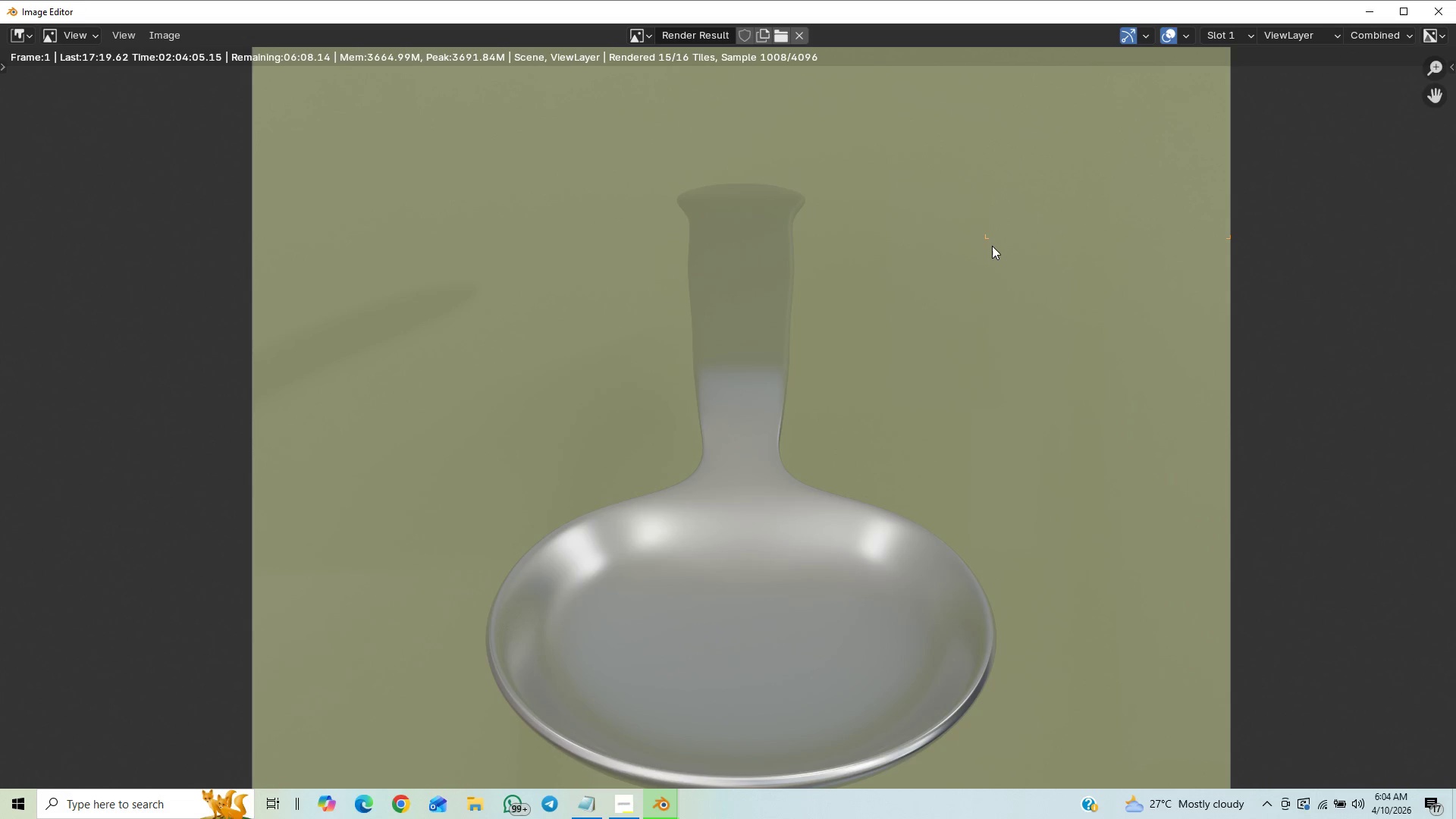 
scroll: coordinate [993, 300], scroll_direction: down, amount: 1.0
 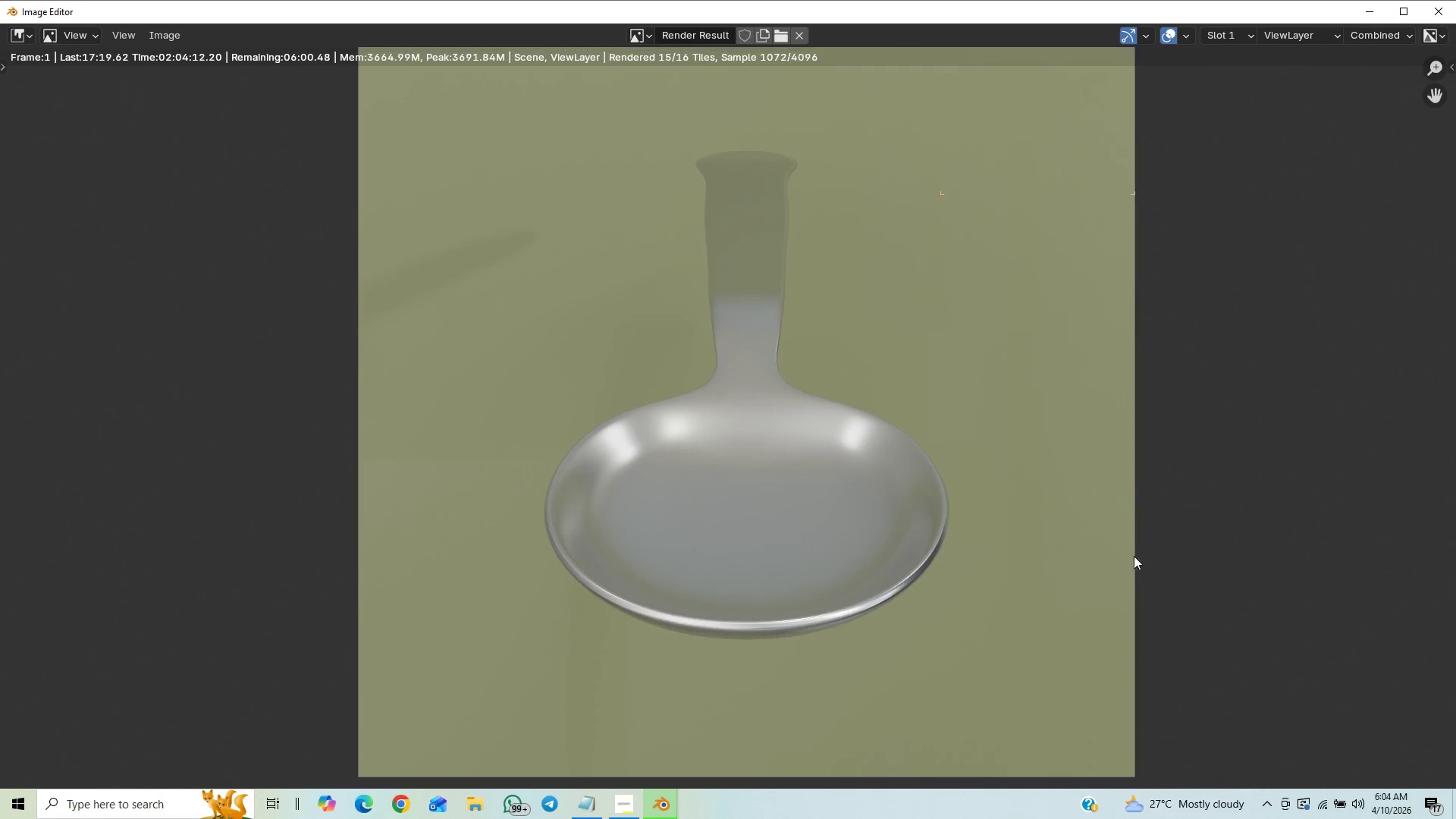 
scroll: coordinate [1104, 500], scroll_direction: up, amount: 5.0
 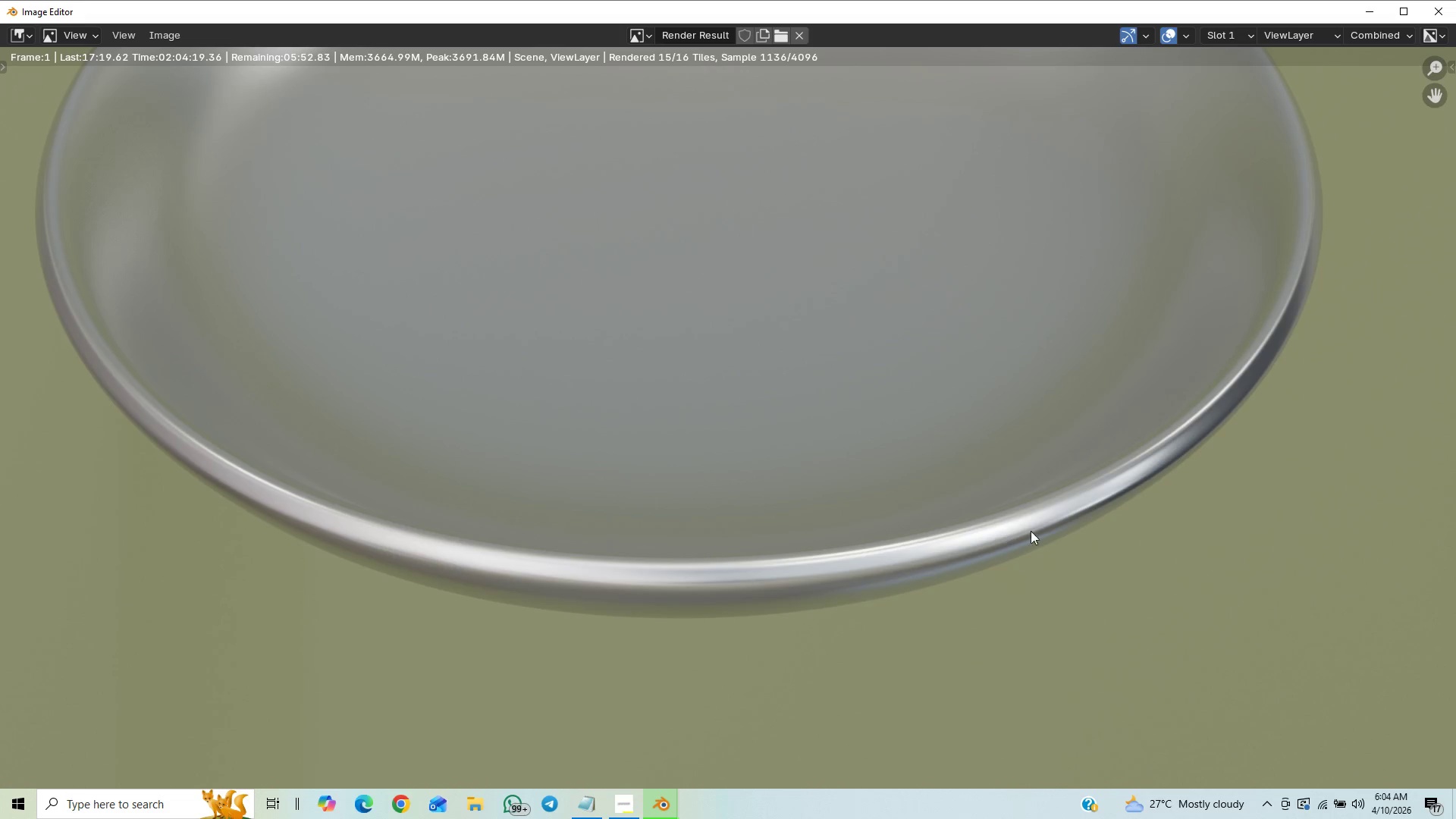 
wait(5.65)
 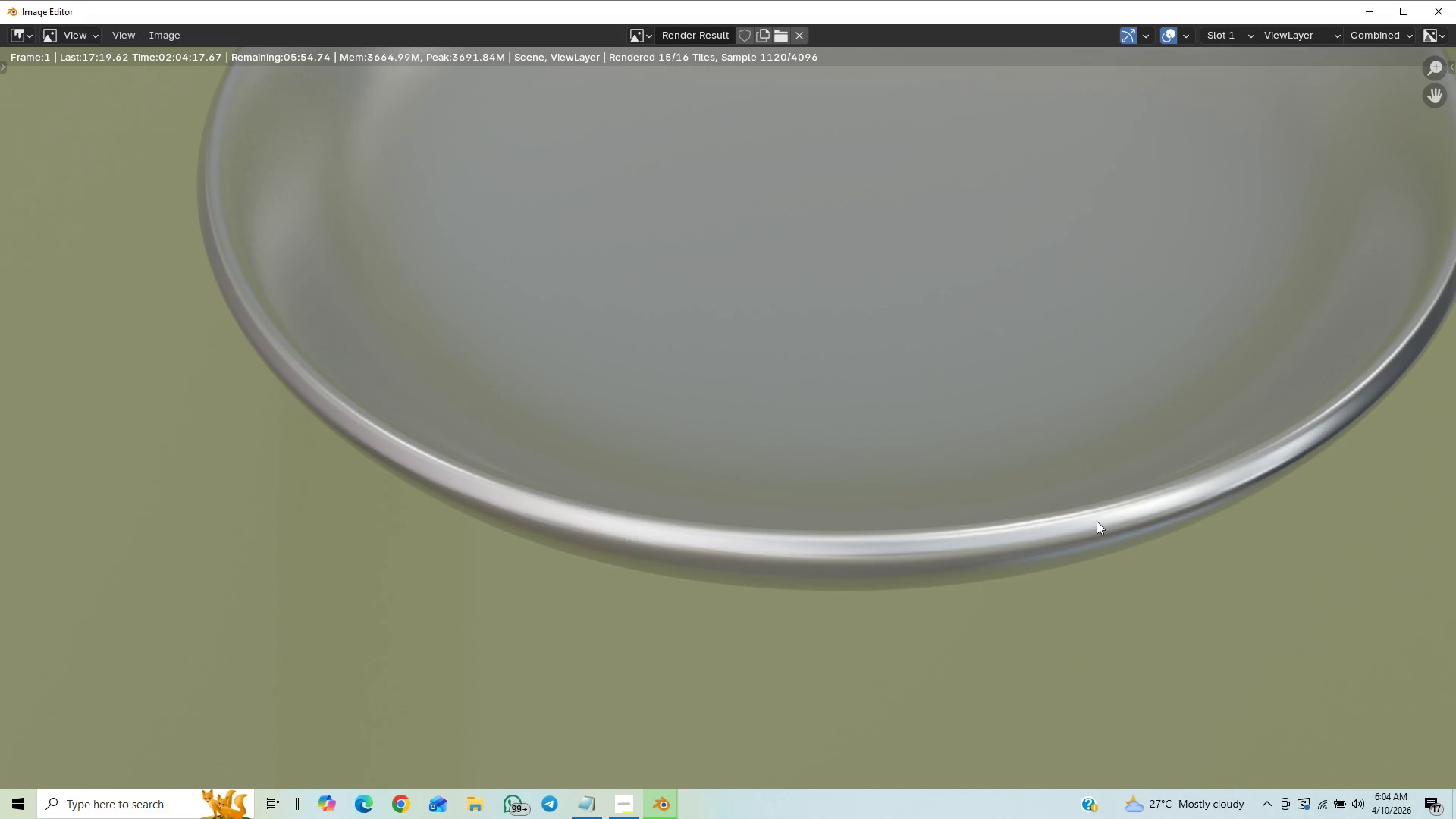 
scroll: coordinate [1085, 542], scroll_direction: up, amount: 4.0
 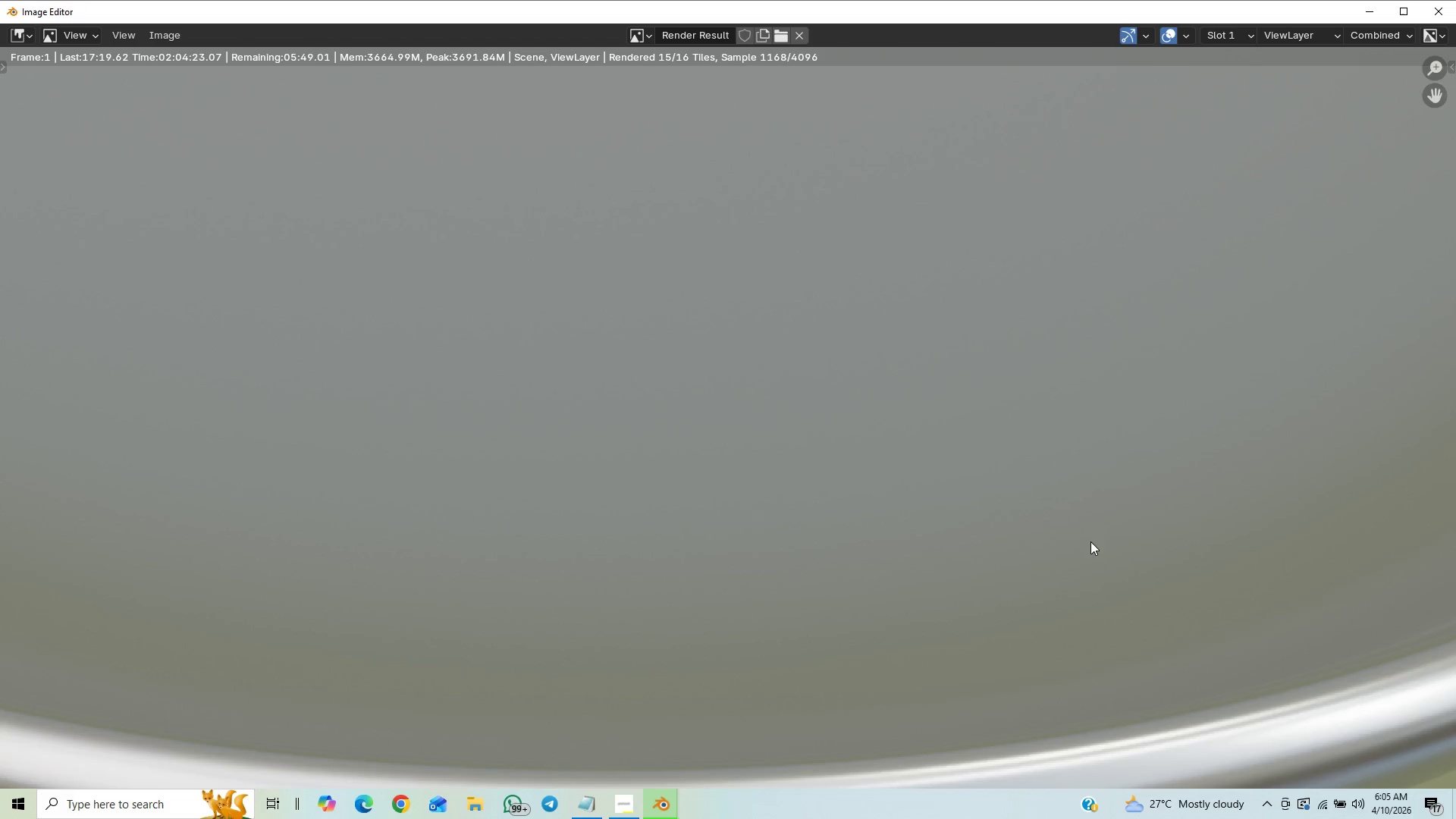 
scroll: coordinate [1090, 541], scroll_direction: down, amount: 5.0
 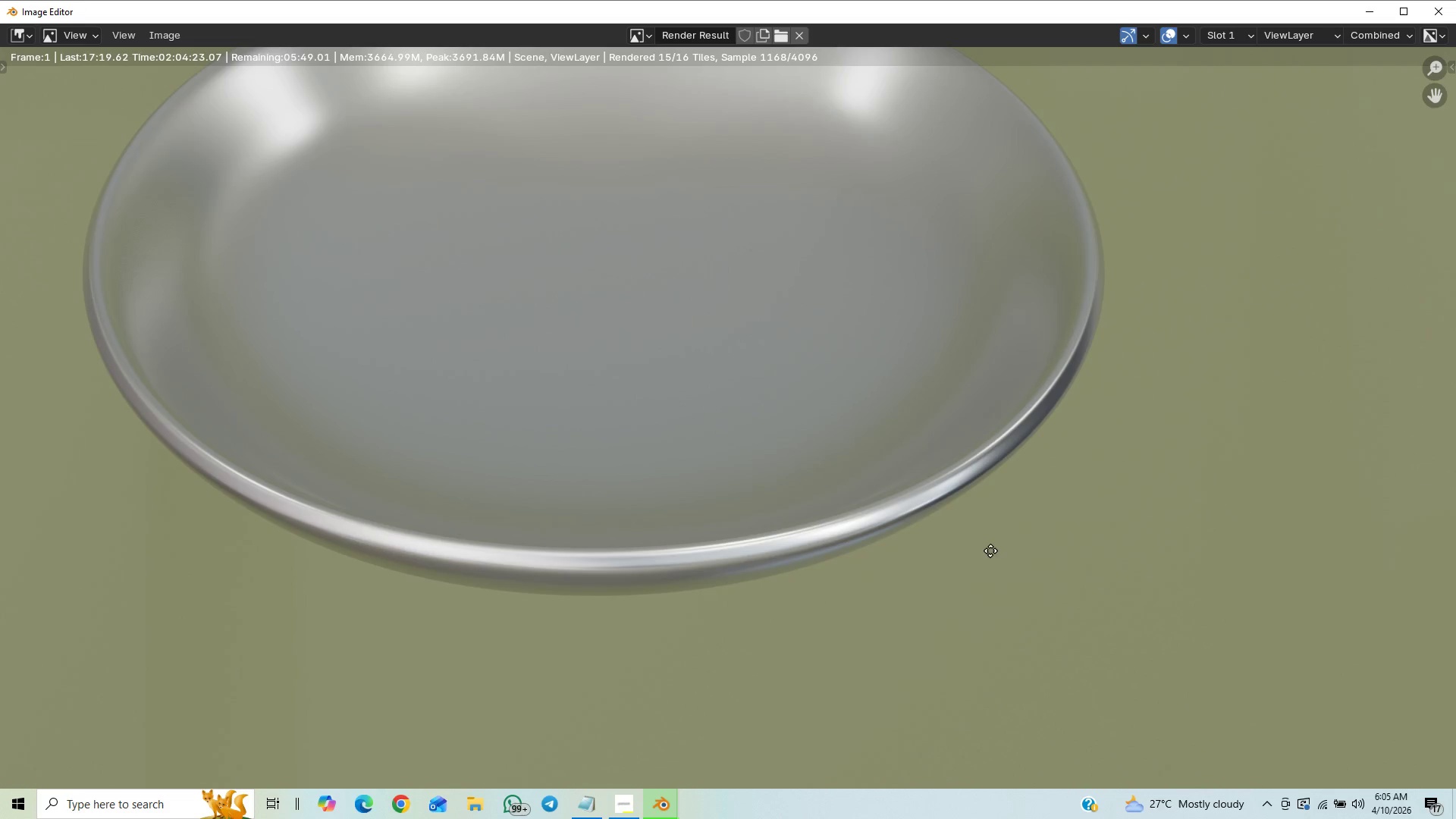 
scroll: coordinate [1104, 545], scroll_direction: up, amount: 5.0
 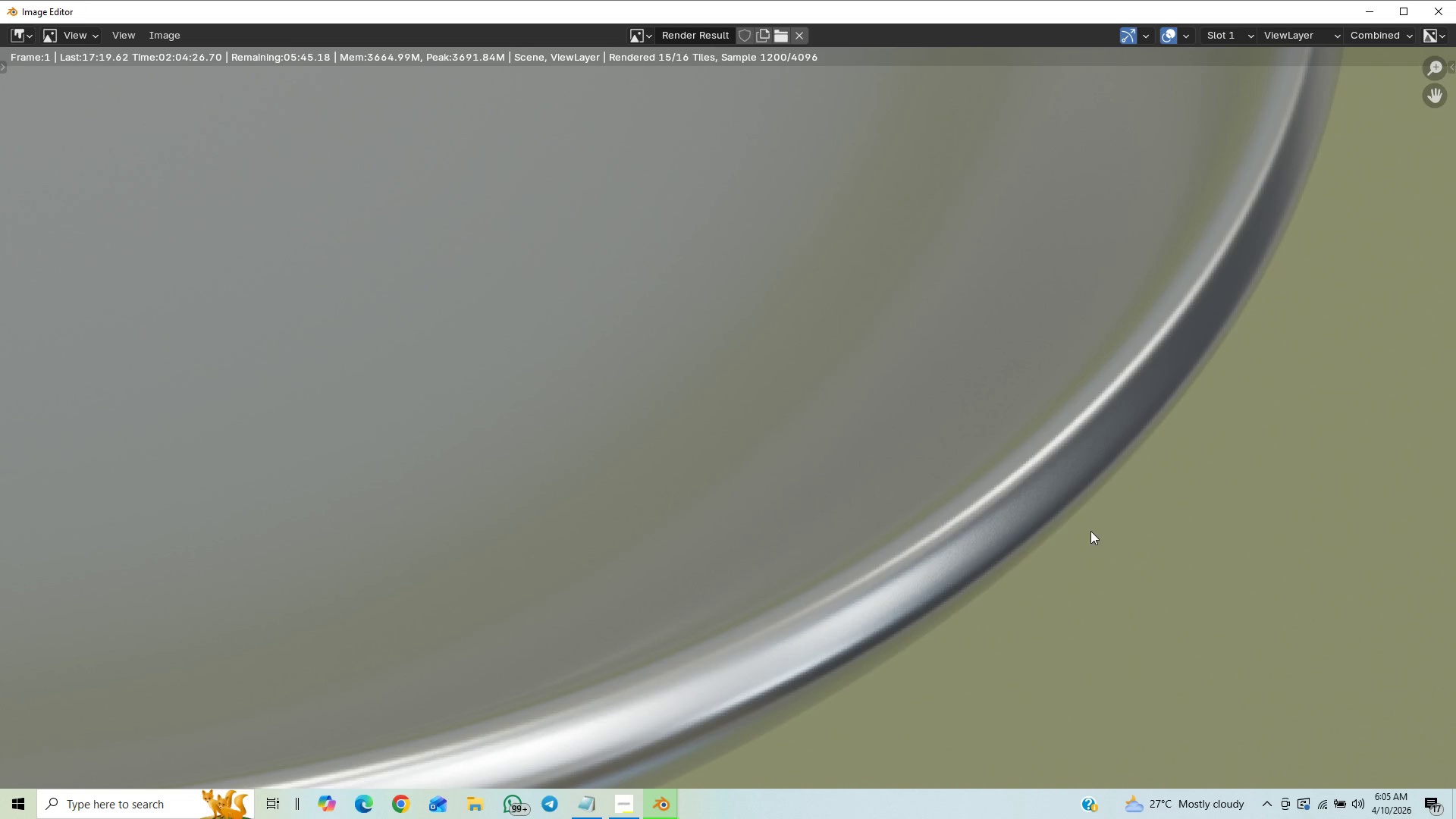 
scroll: coordinate [1073, 538], scroll_direction: down, amount: 16.0
 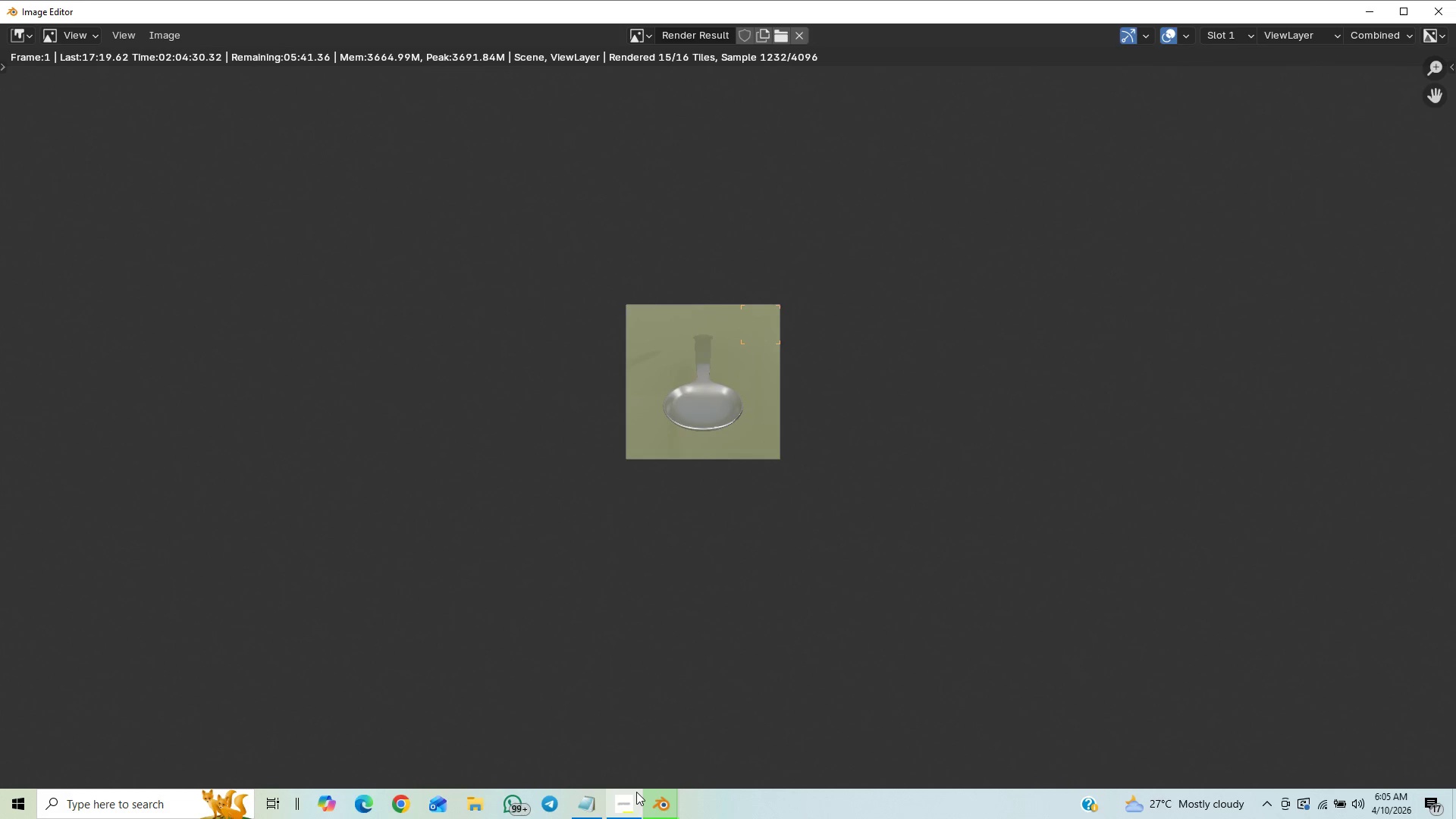 
left_click([625, 811])